 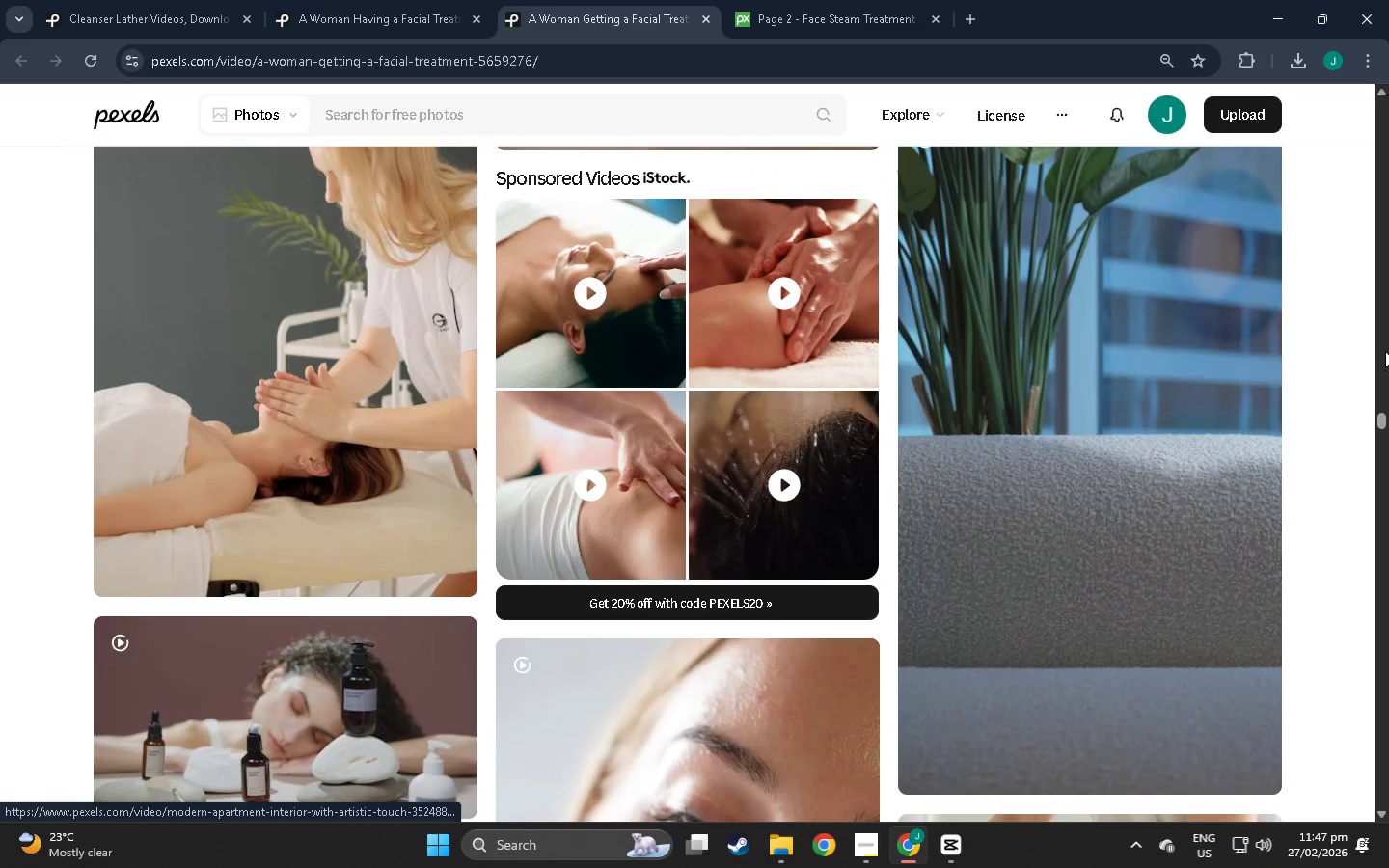 
left_click_drag(start_coordinate=[1380, 433], to_coordinate=[1381, 441])
 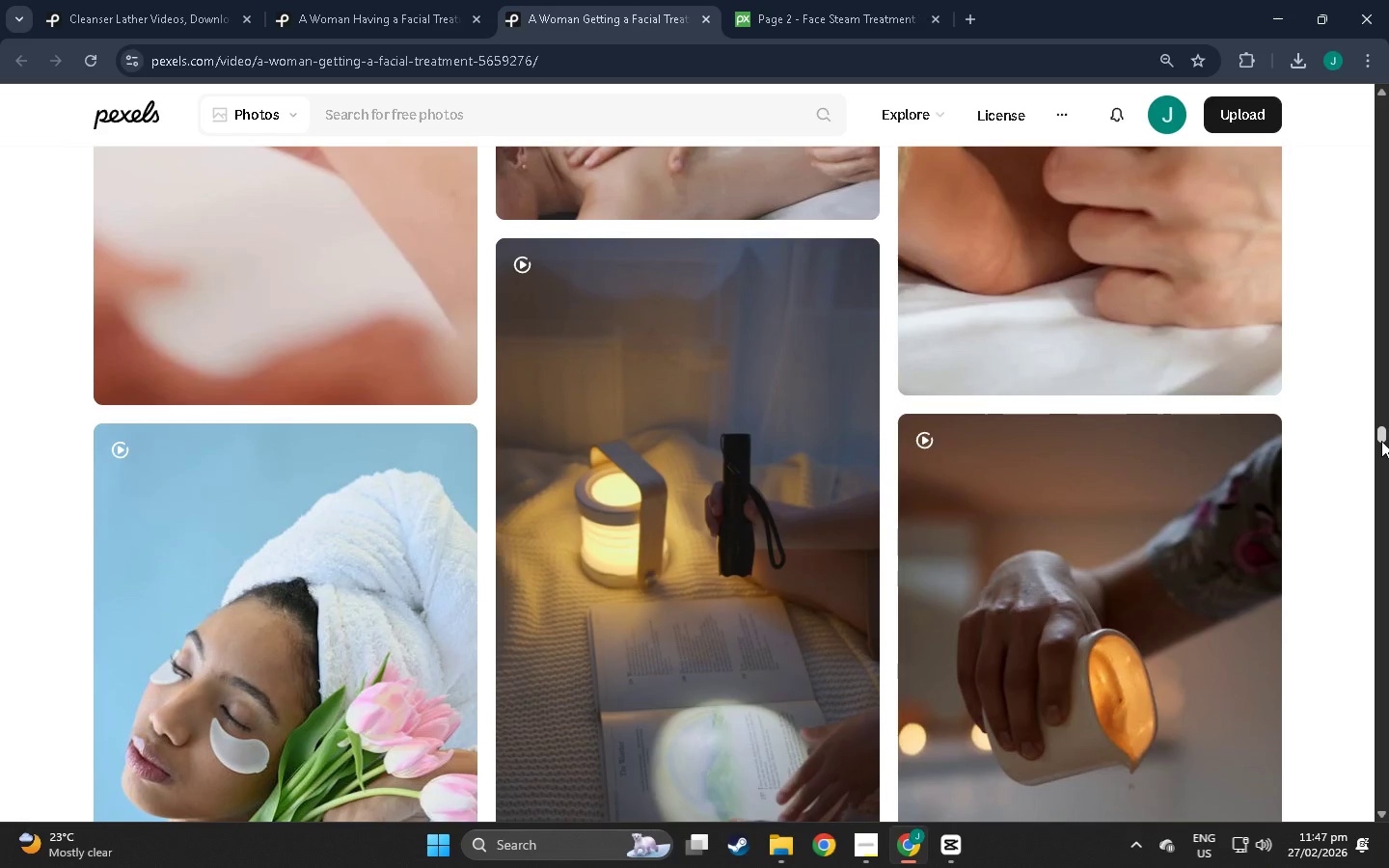 
left_click_drag(start_coordinate=[1381, 441], to_coordinate=[1381, 516])
 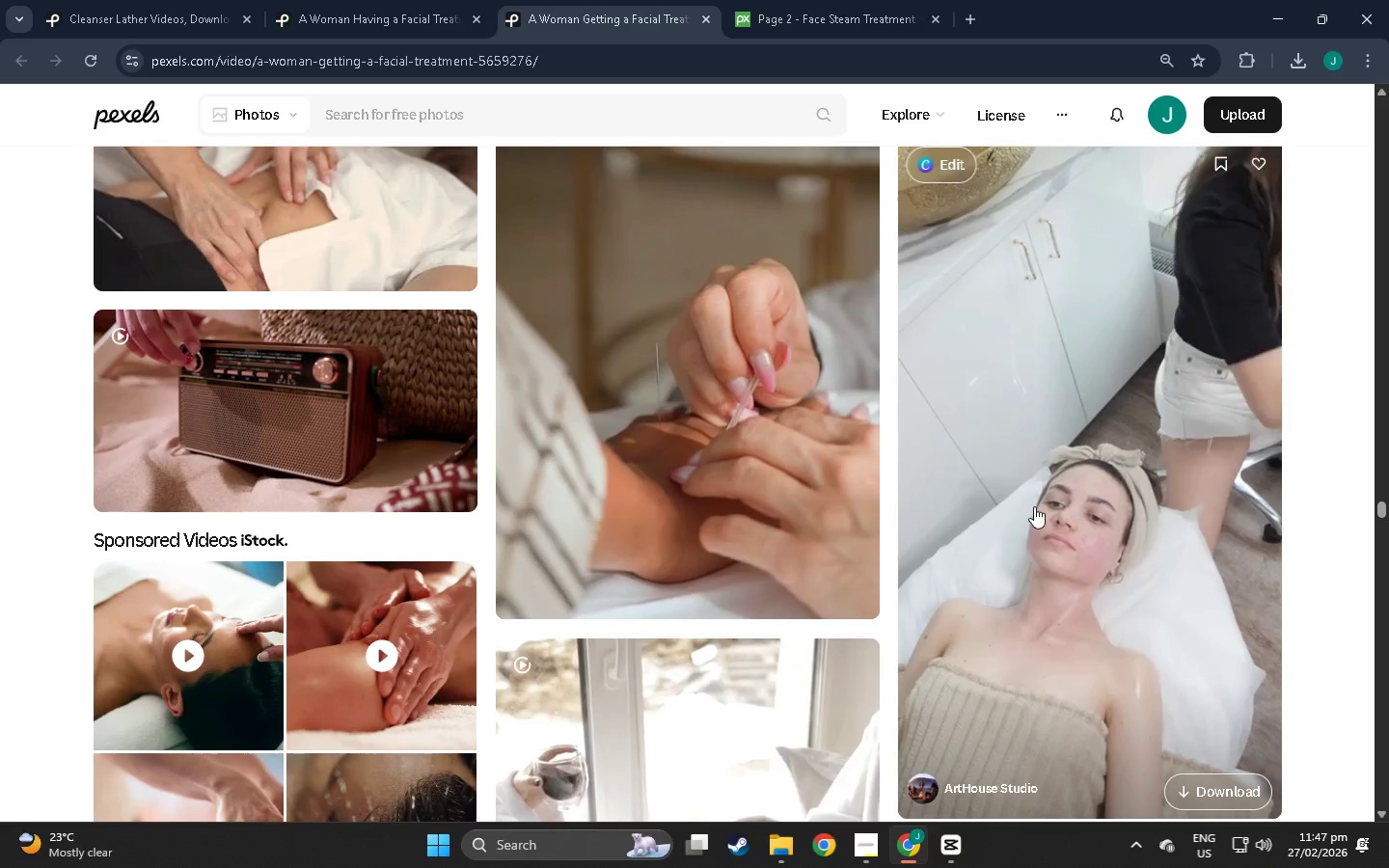 
scroll: coordinate [1034, 506], scroll_direction: down, amount: 1.0
 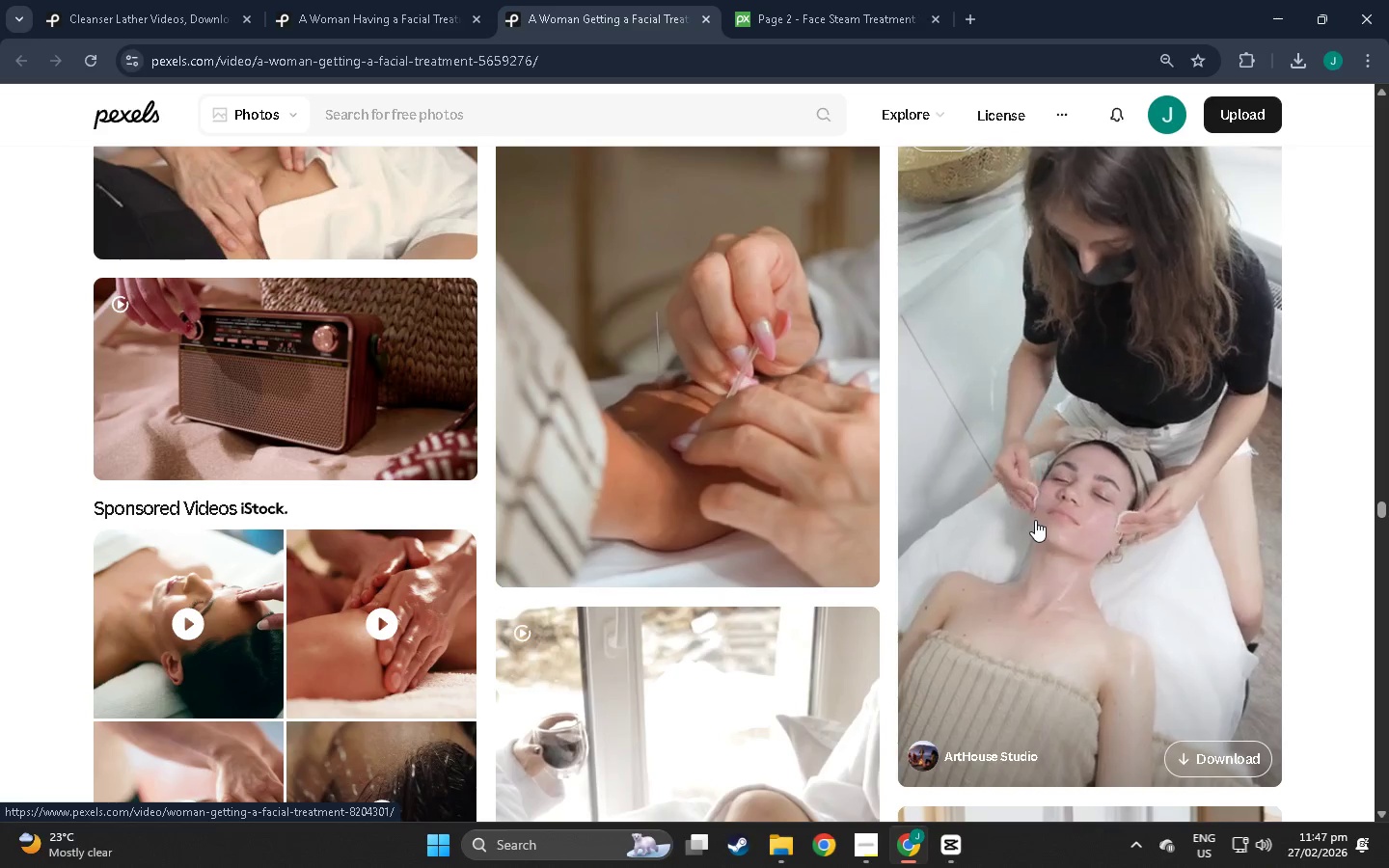 
wait(11.98)
 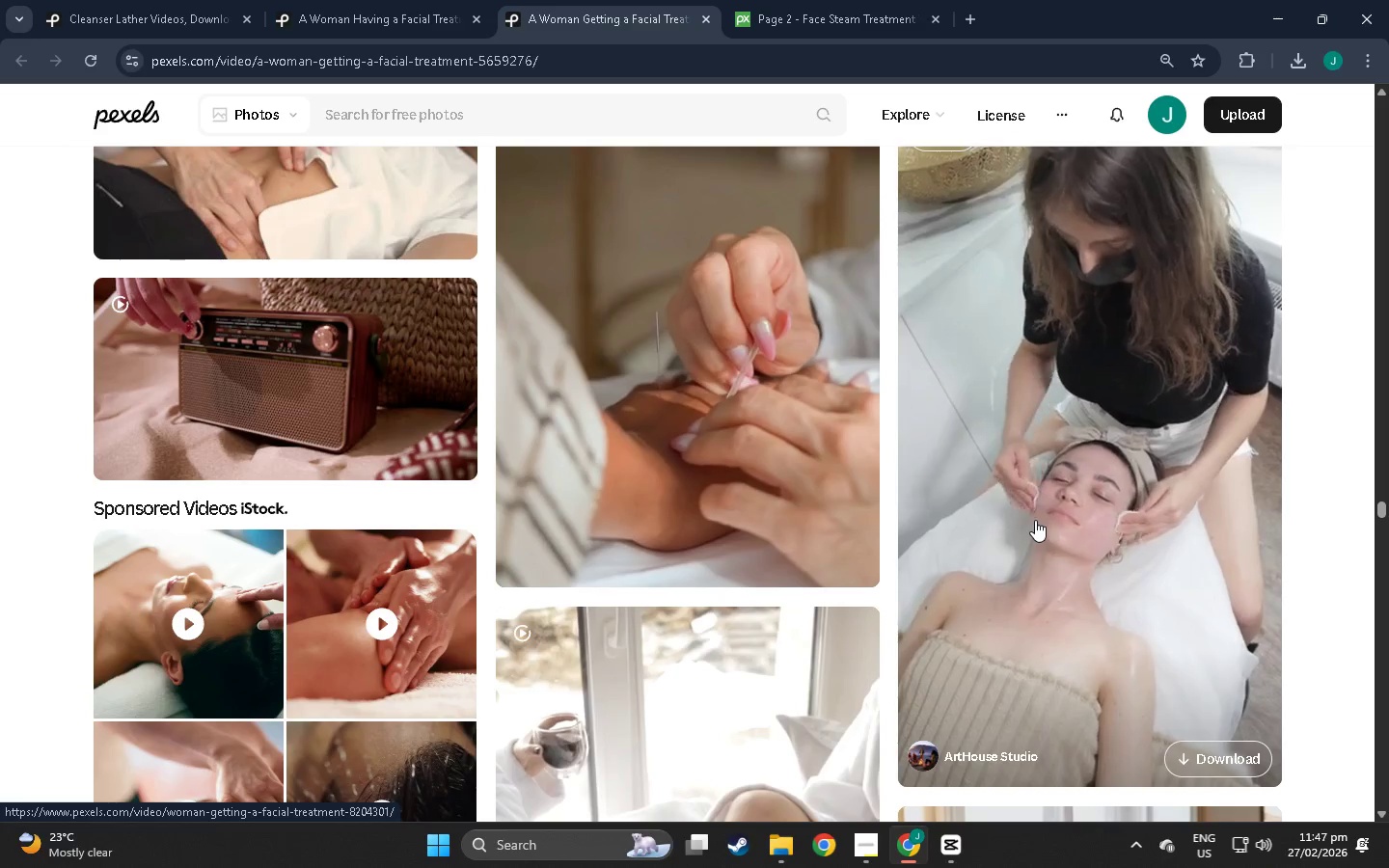 
right_click([1062, 533])
 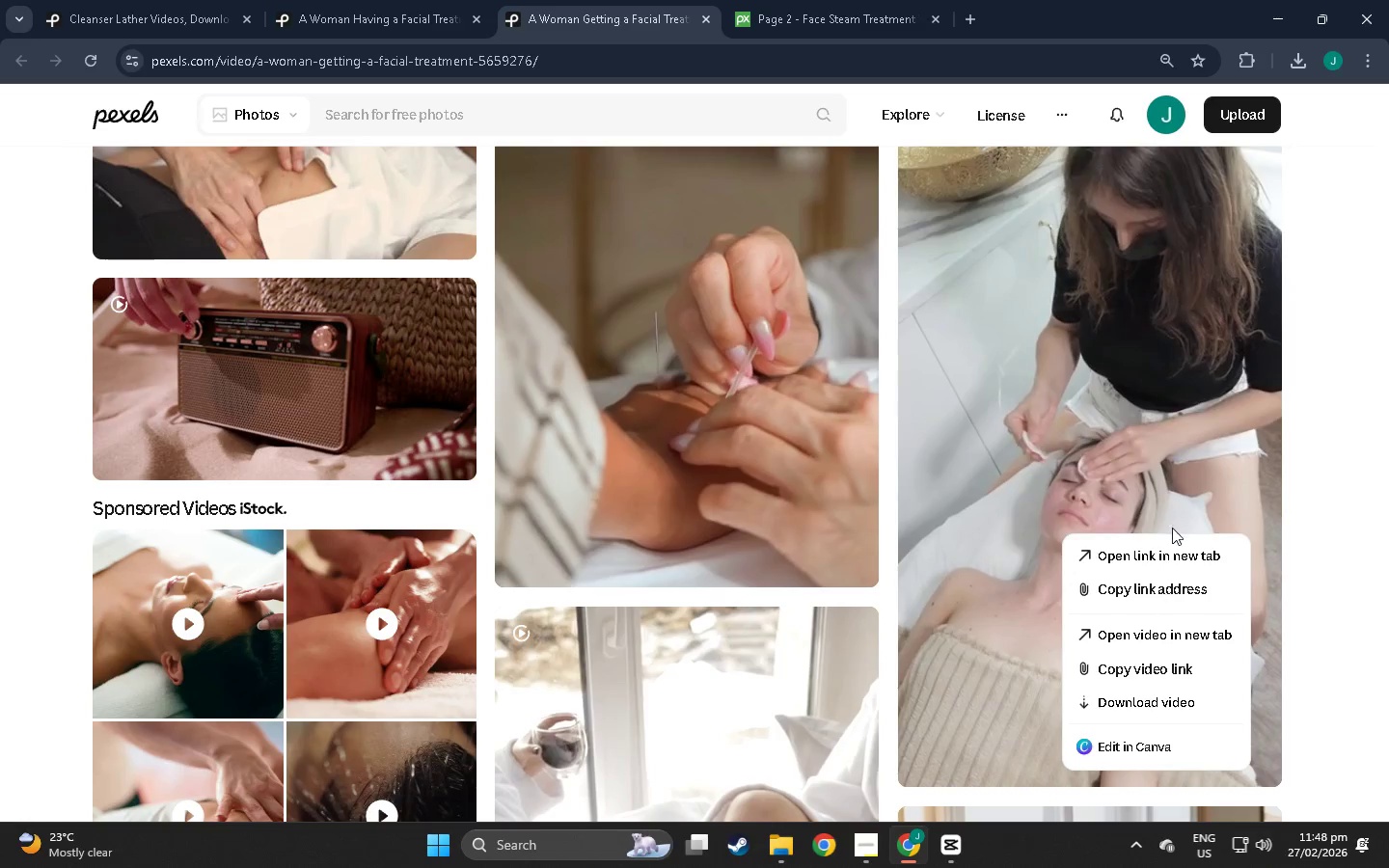 
left_click([1177, 553])
 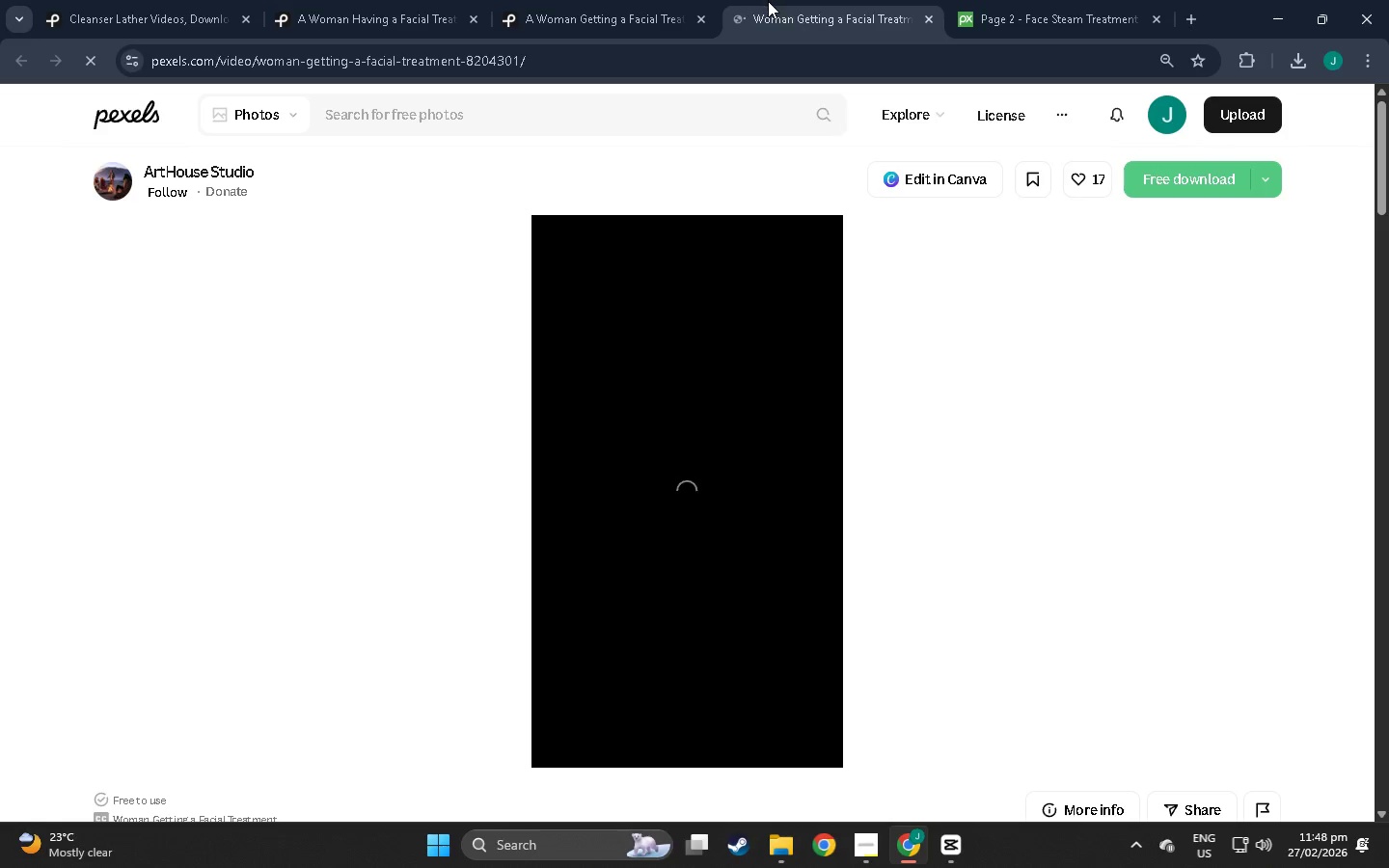 
scroll: coordinate [653, 464], scroll_direction: down, amount: 72.0
 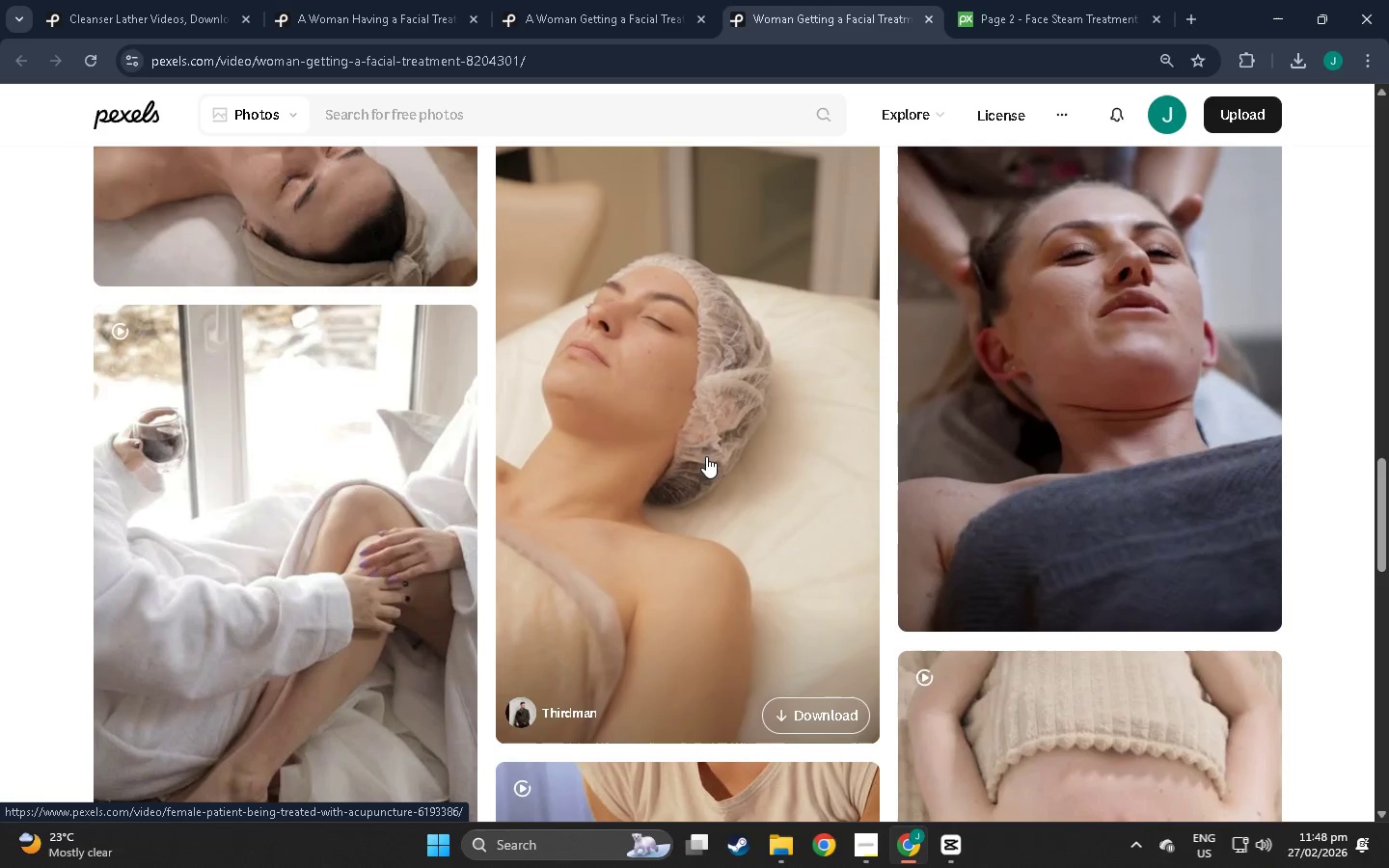 
scroll: coordinate [706, 456], scroll_direction: up, amount: 4.0
 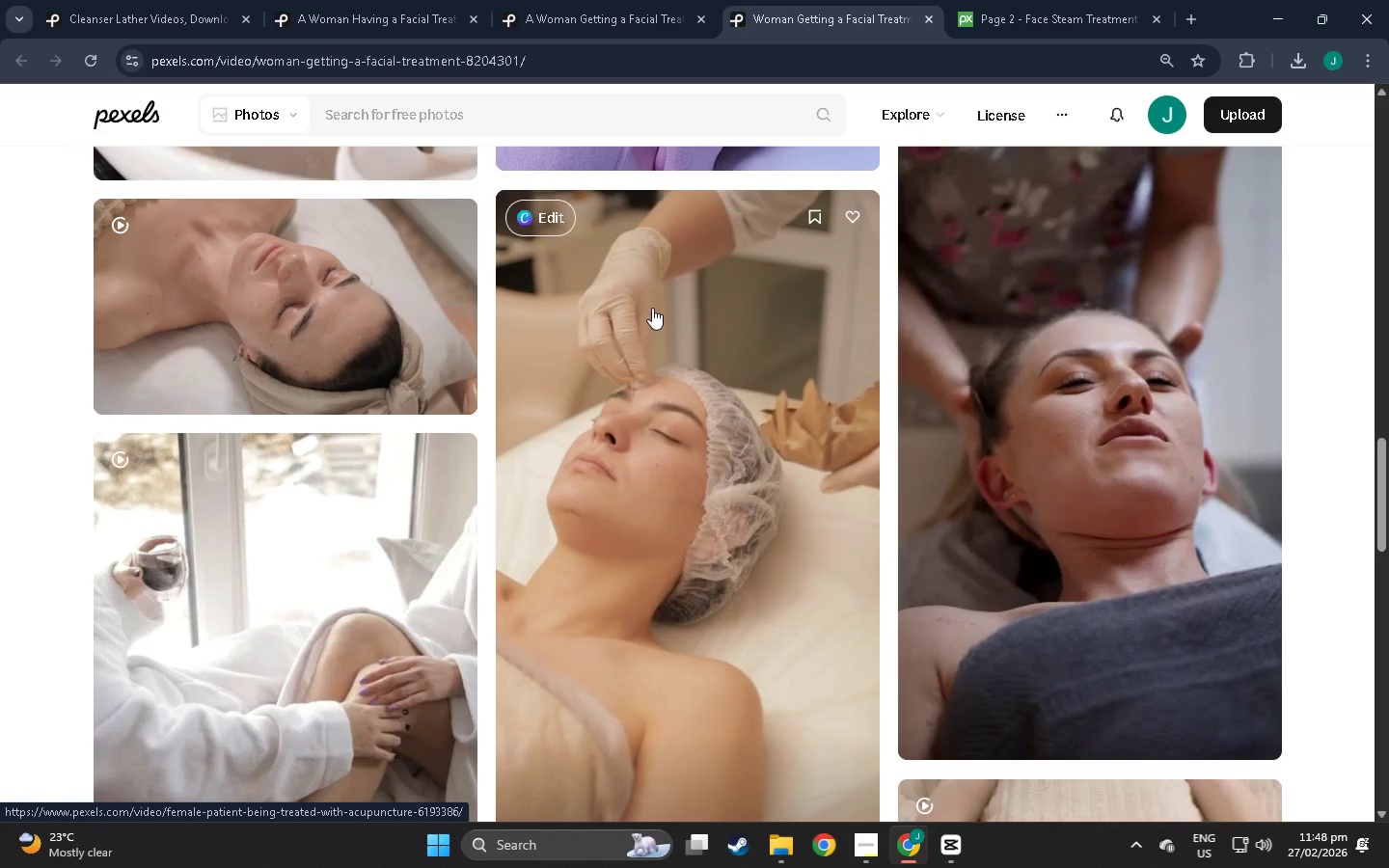 
wait(10.23)
 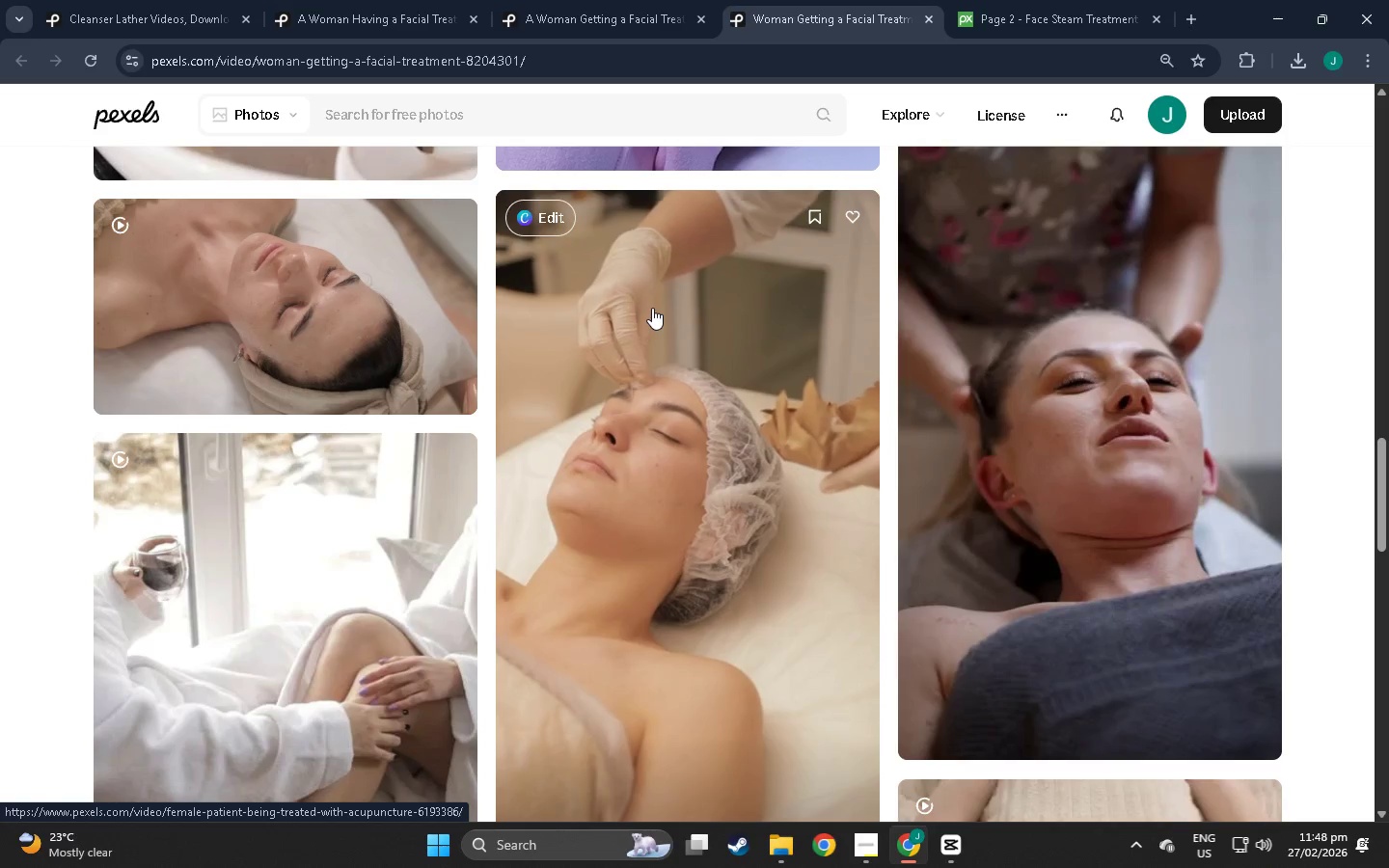 
scroll: coordinate [335, 494], scroll_direction: down, amount: 62.0
 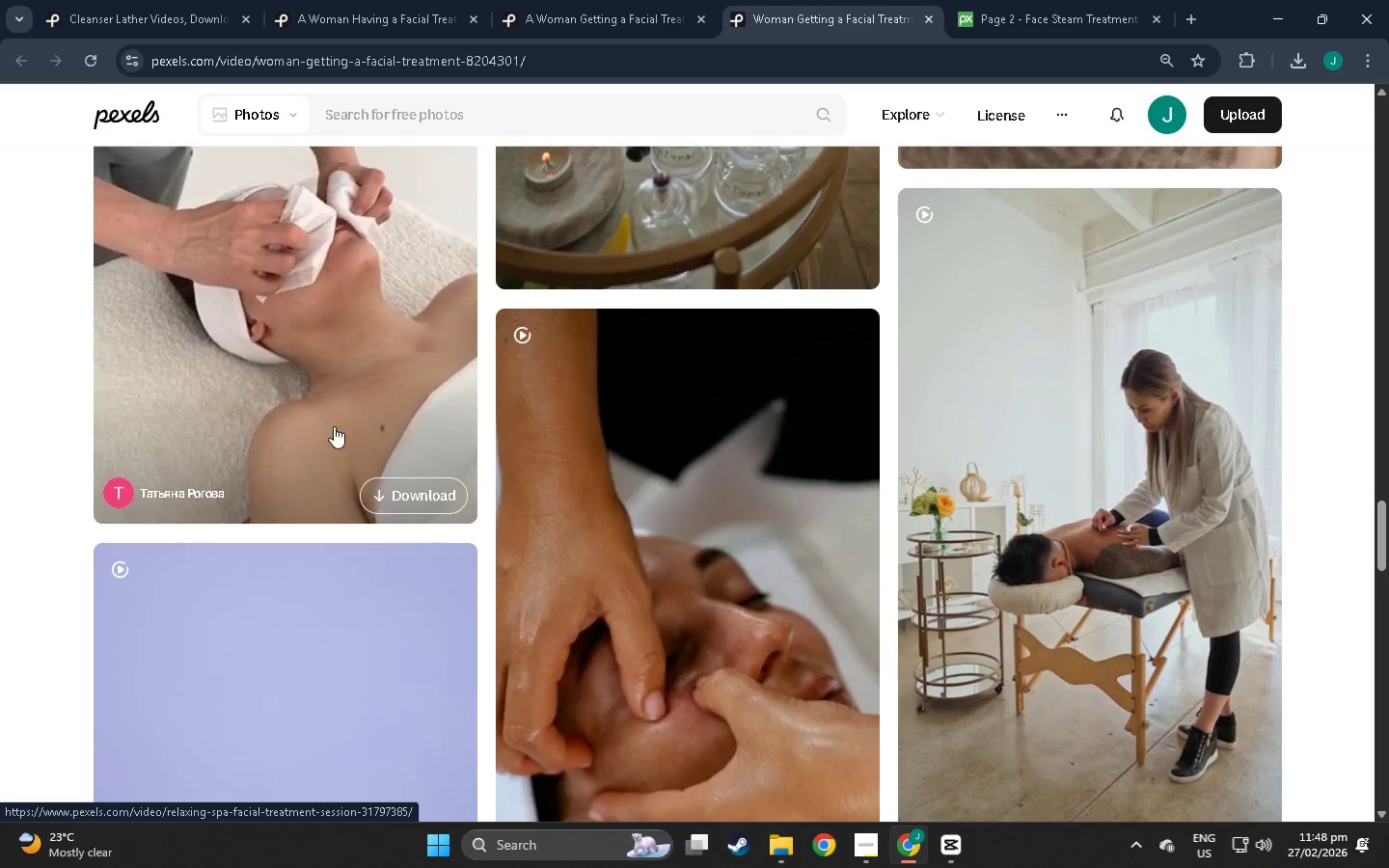 
scroll: coordinate [340, 424], scroll_direction: down, amount: 12.0
 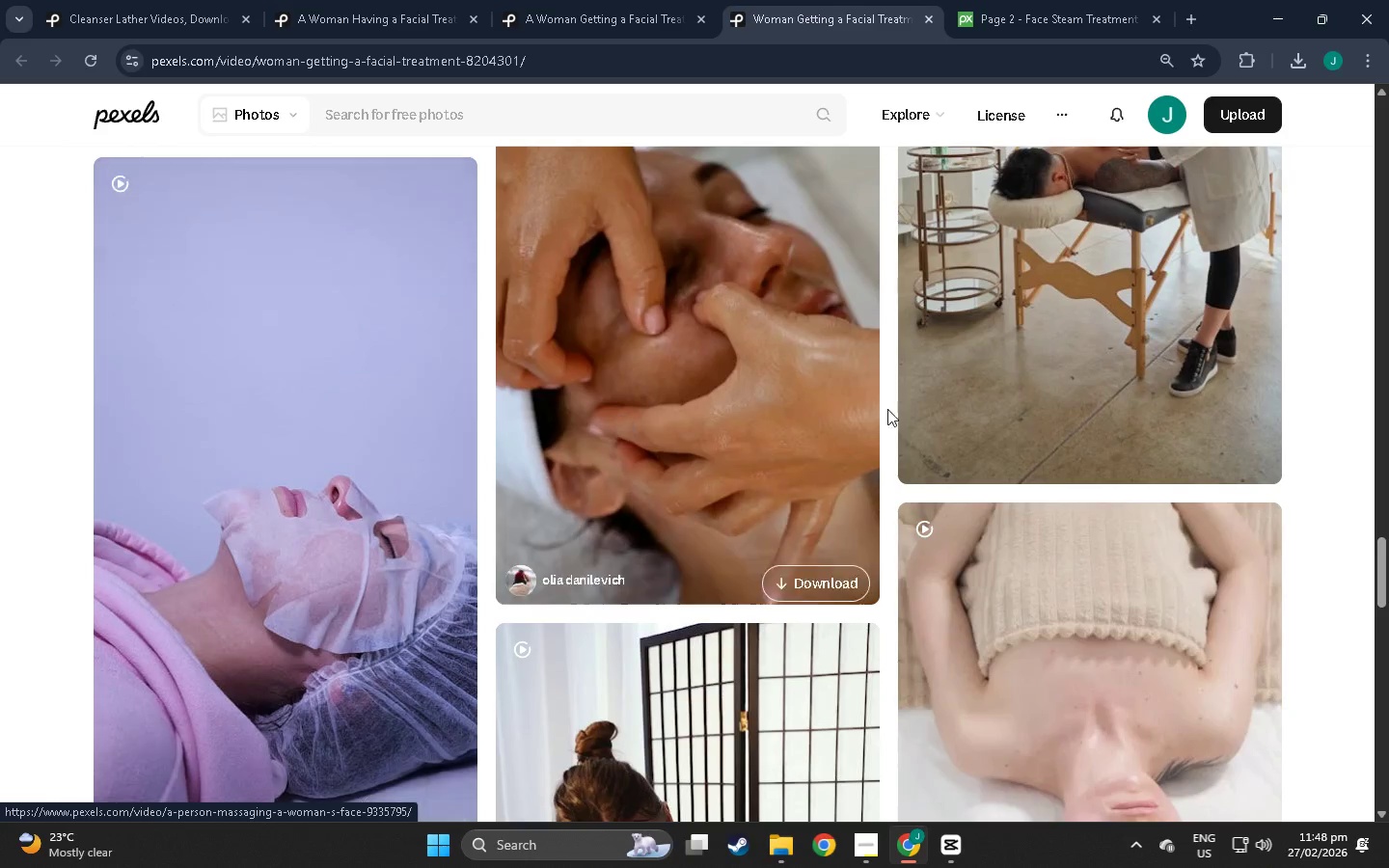 
mouse_move([791, 406])
 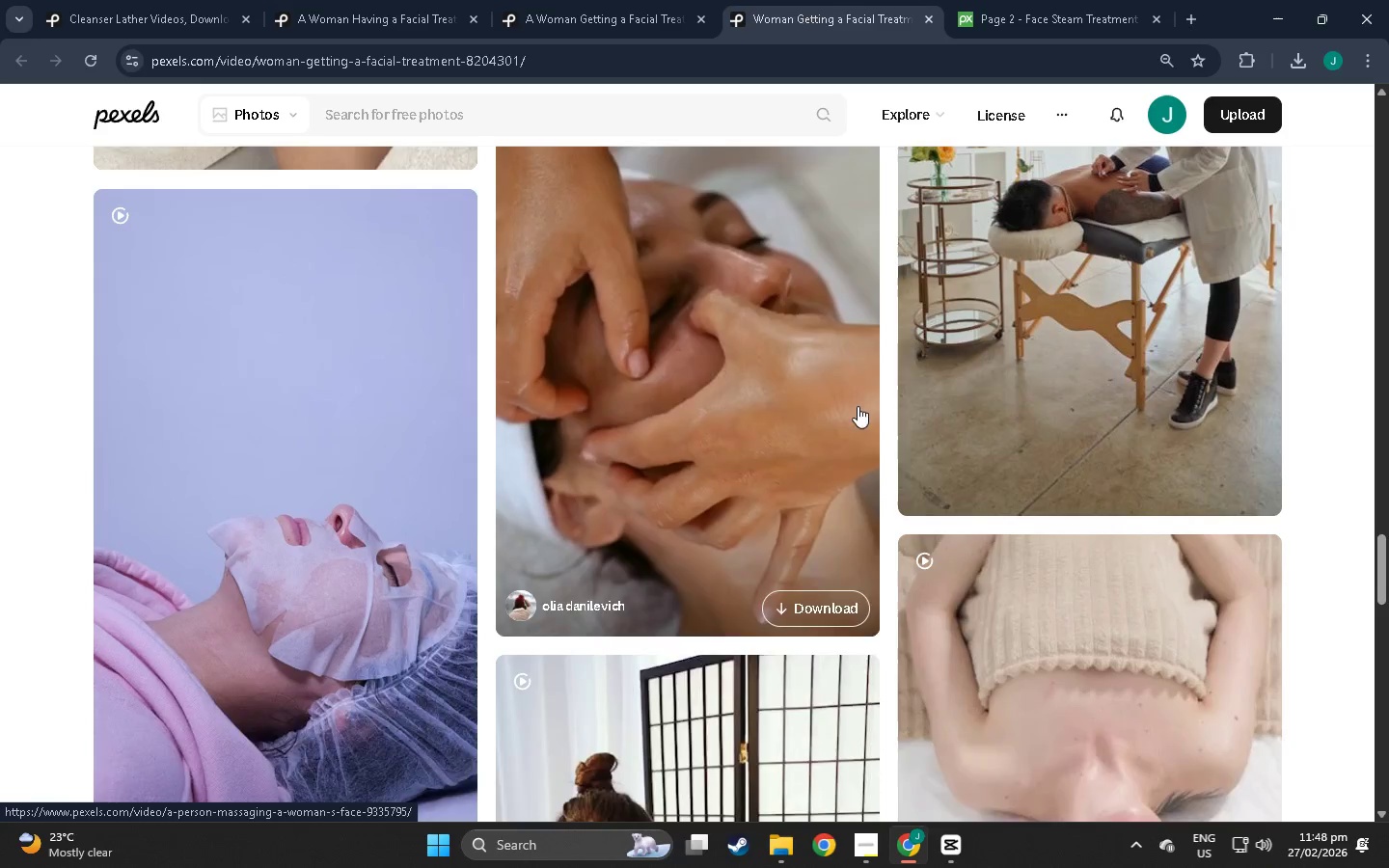 
scroll: coordinate [355, 542], scroll_direction: down, amount: 73.0
 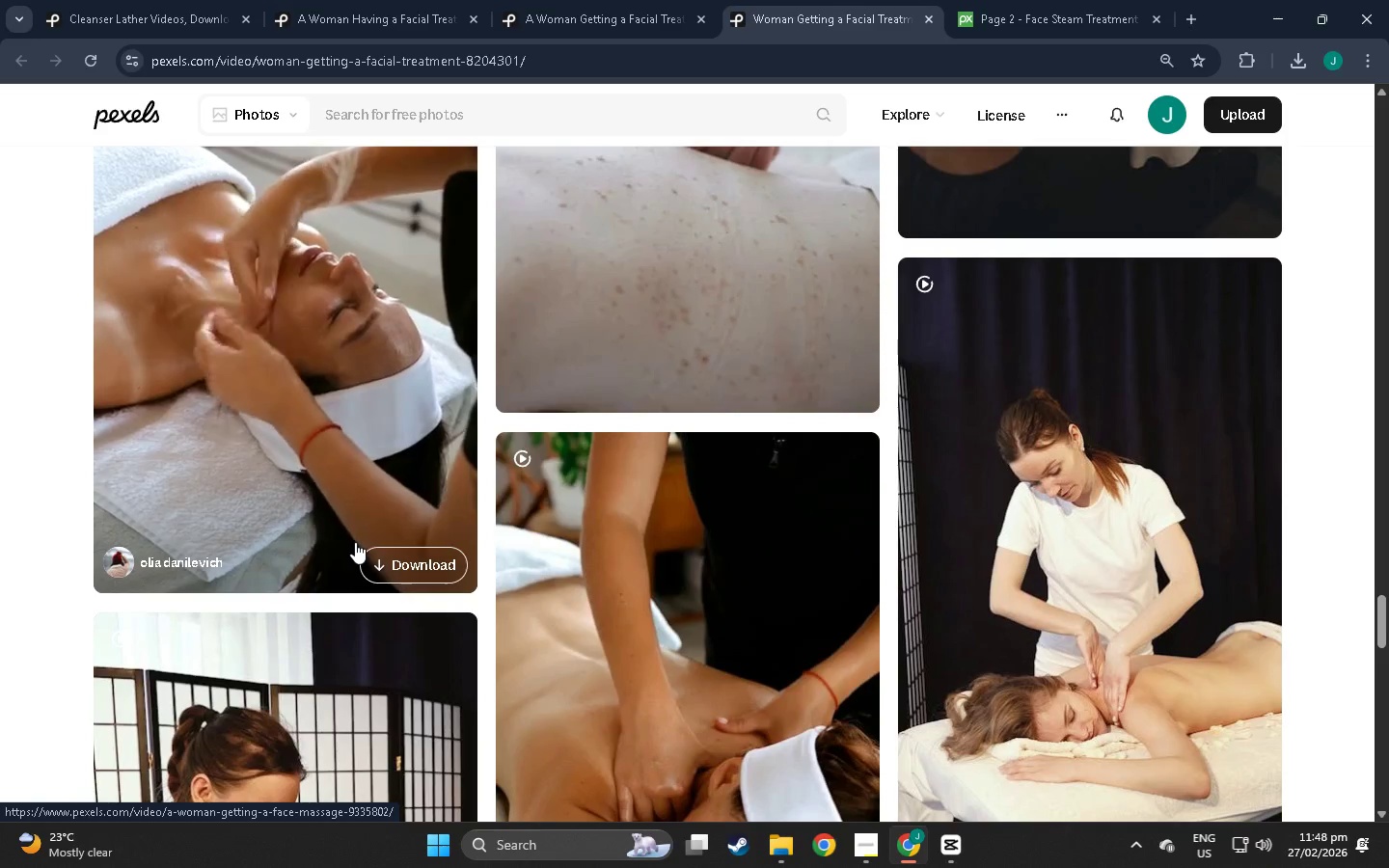 
scroll: coordinate [355, 542], scroll_direction: up, amount: 7.0
 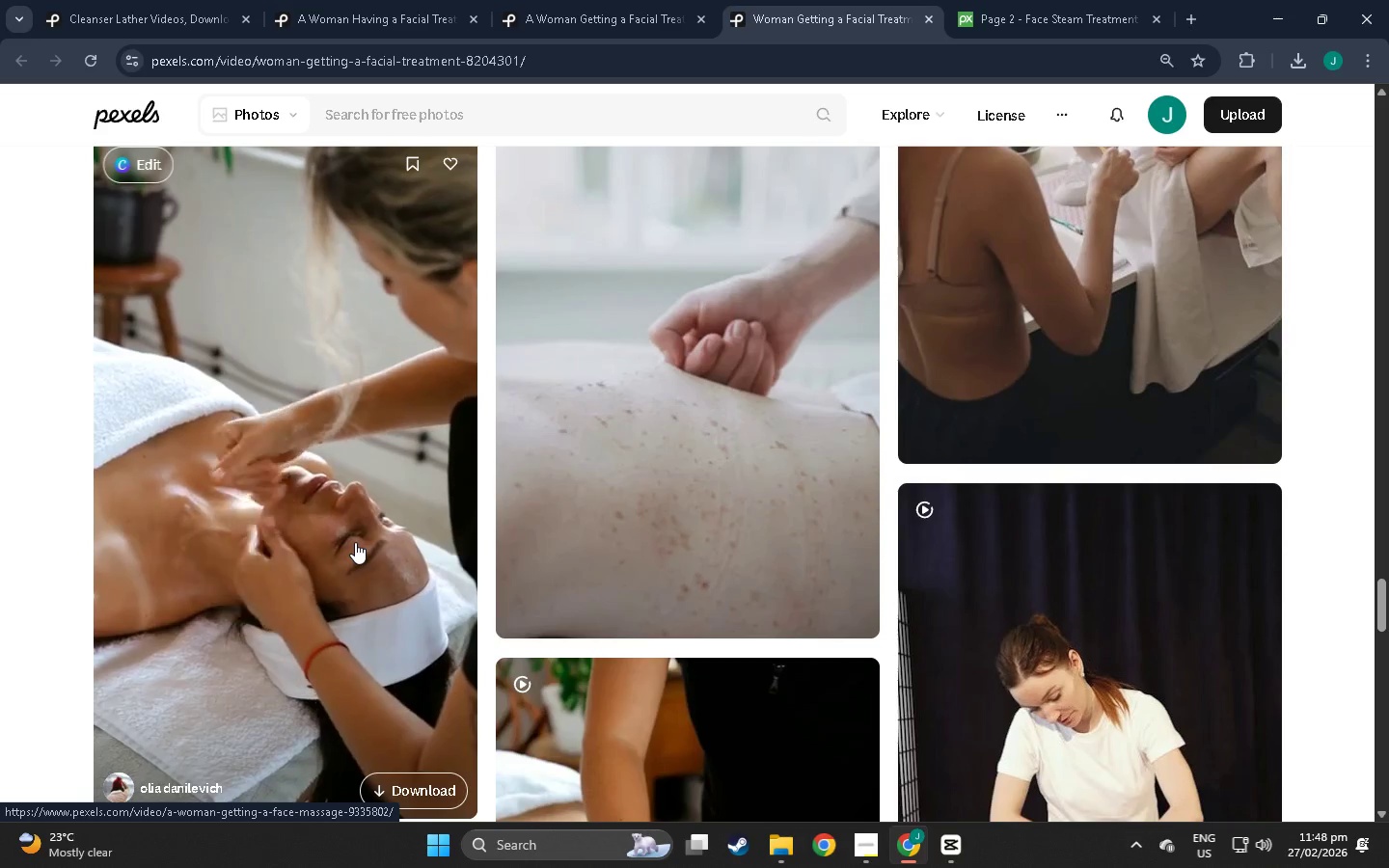 
scroll: coordinate [704, 564], scroll_direction: down, amount: 34.0
 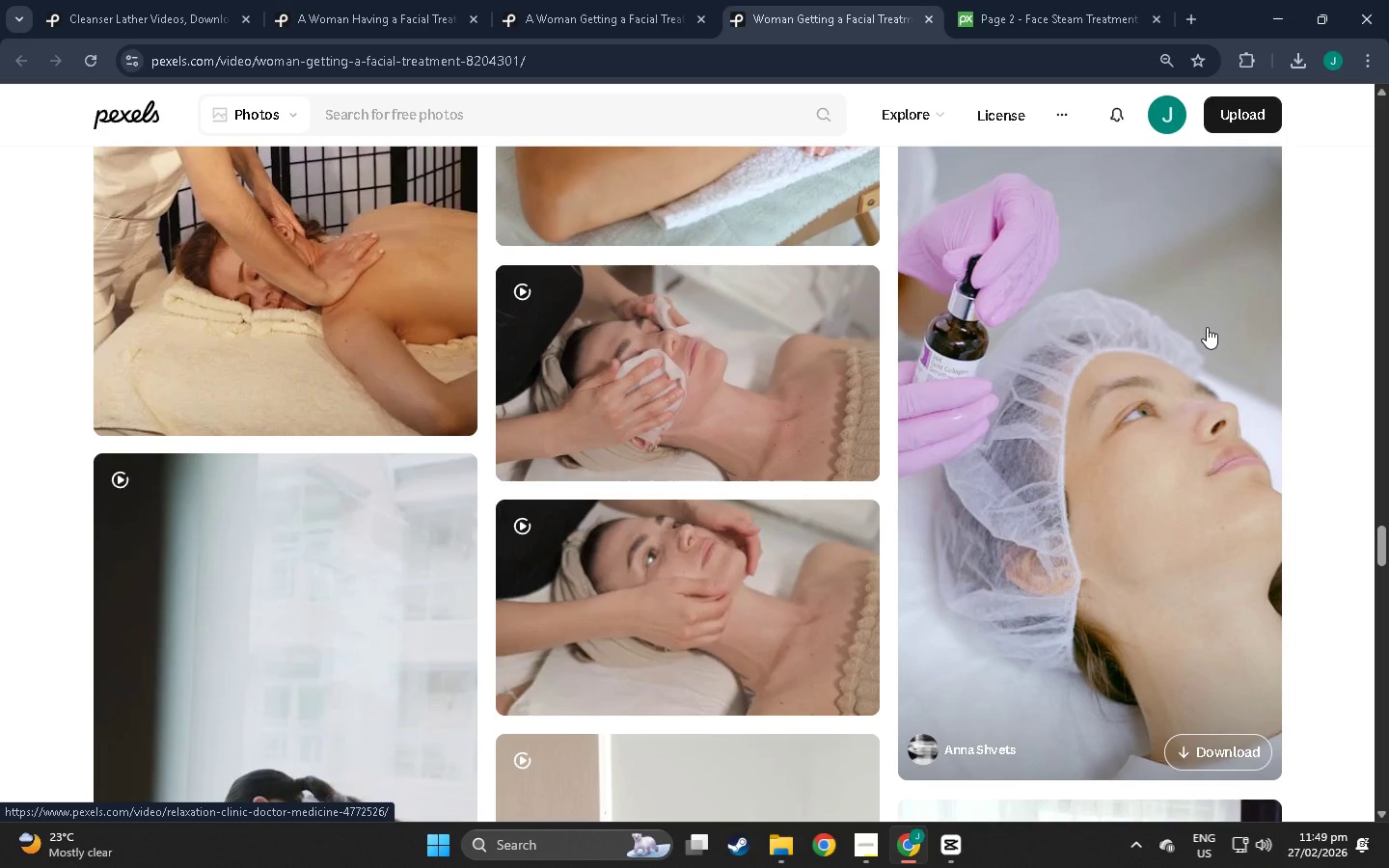 
wait(5.43)
 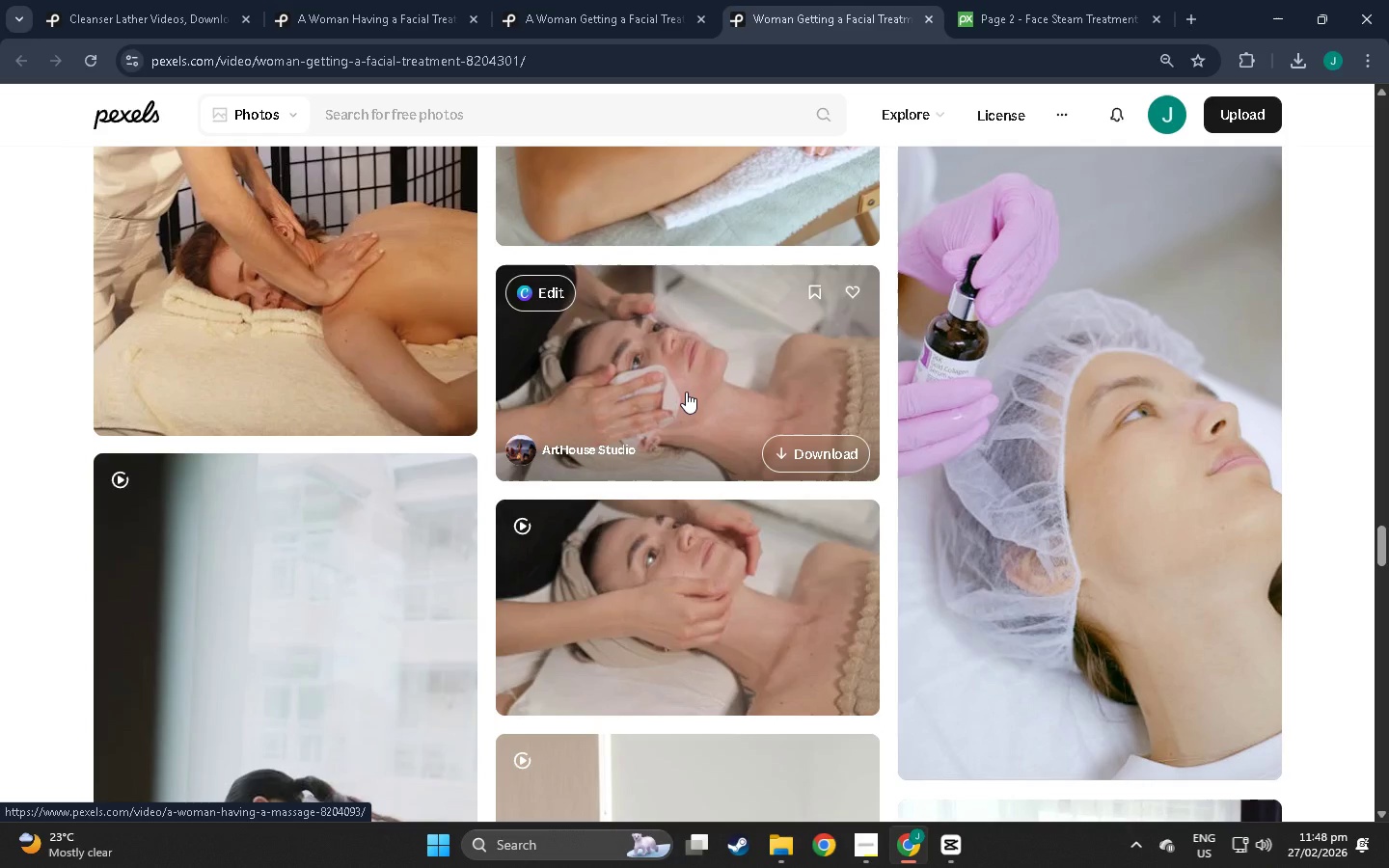 
right_click([1202, 332])
 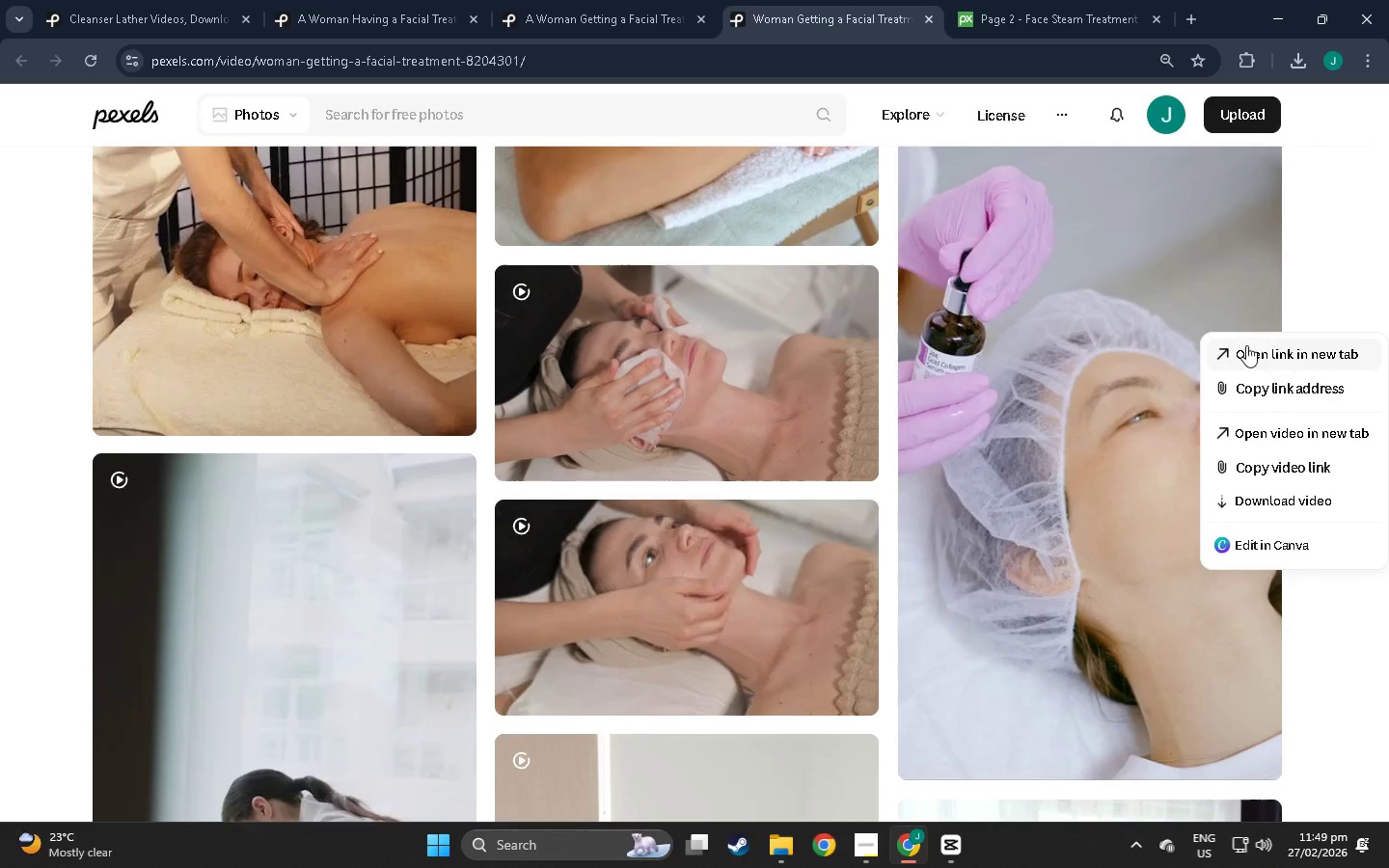 
left_click([1252, 346])
 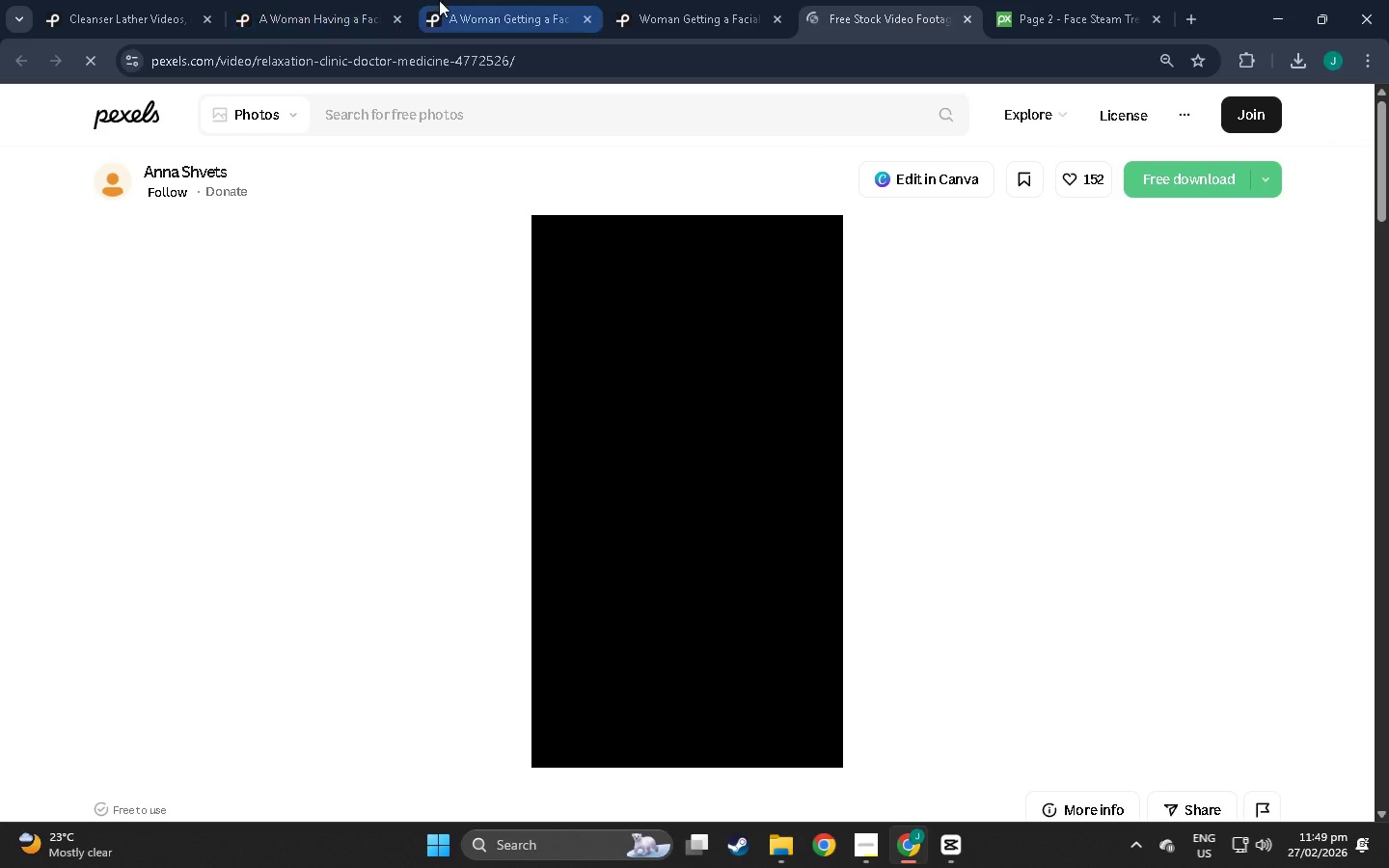 
left_click([302, 0])
 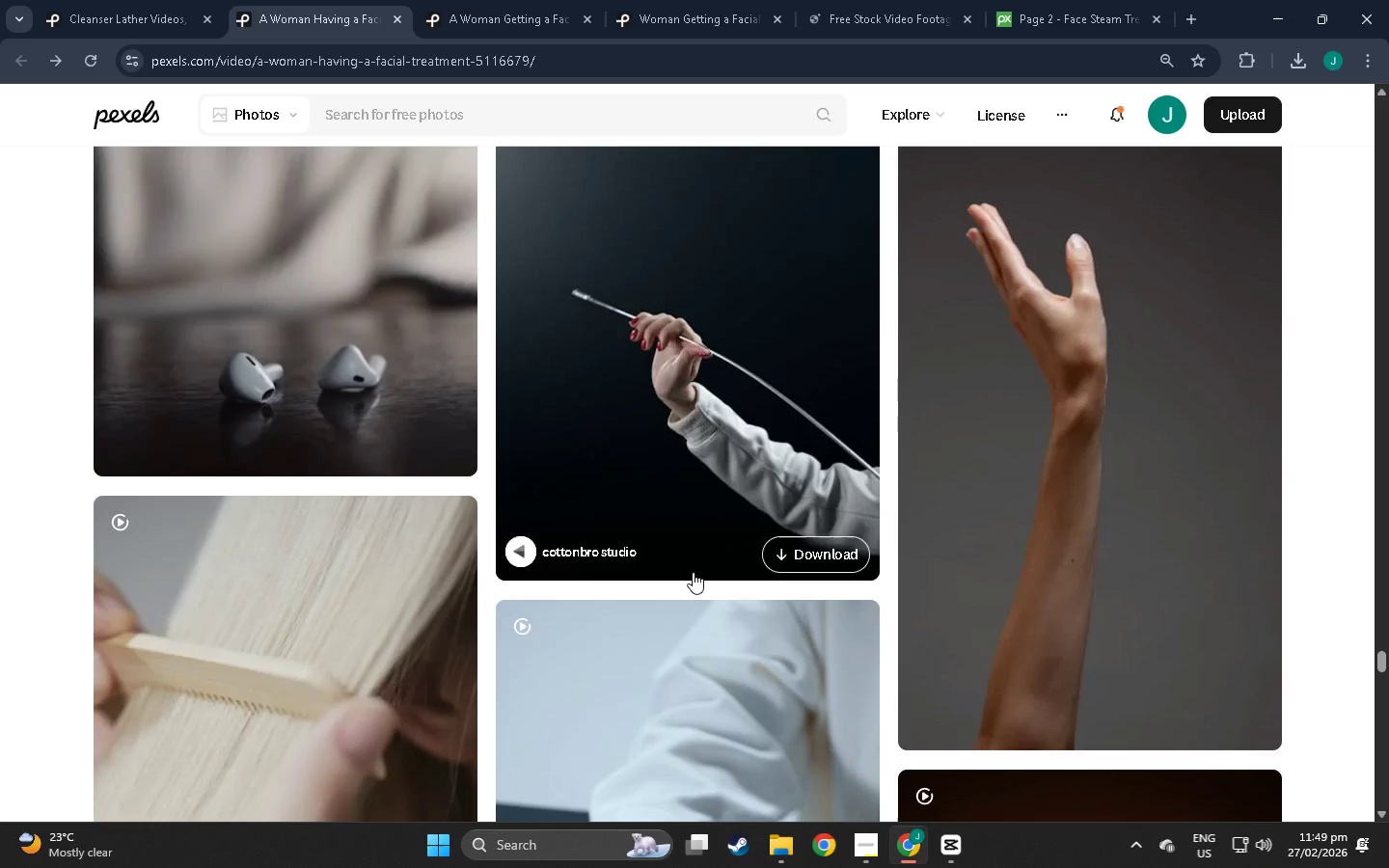 
scroll: coordinate [1183, 543], scroll_direction: down, amount: 16.0
 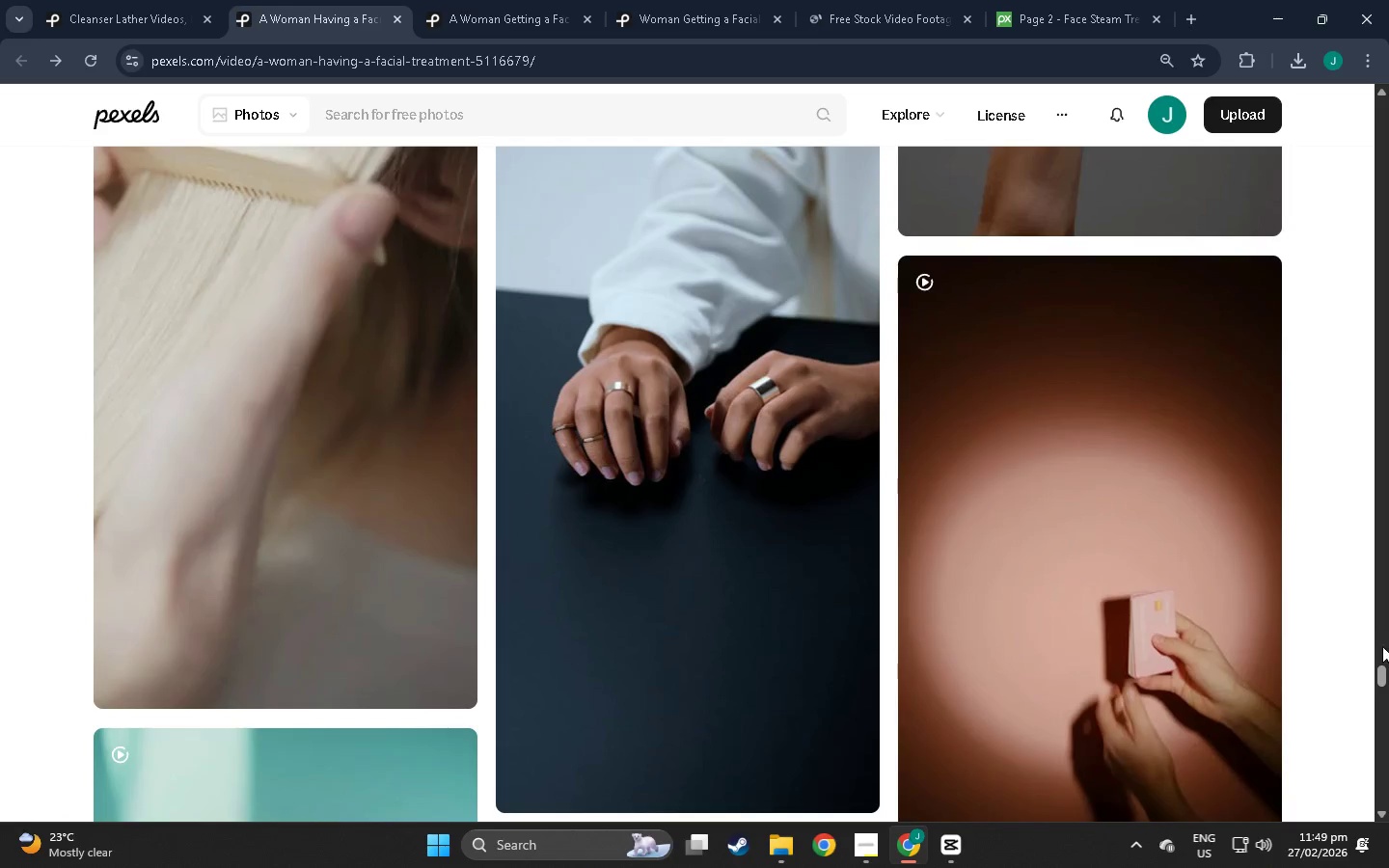 
left_click_drag(start_coordinate=[1384, 668], to_coordinate=[1353, 856])
 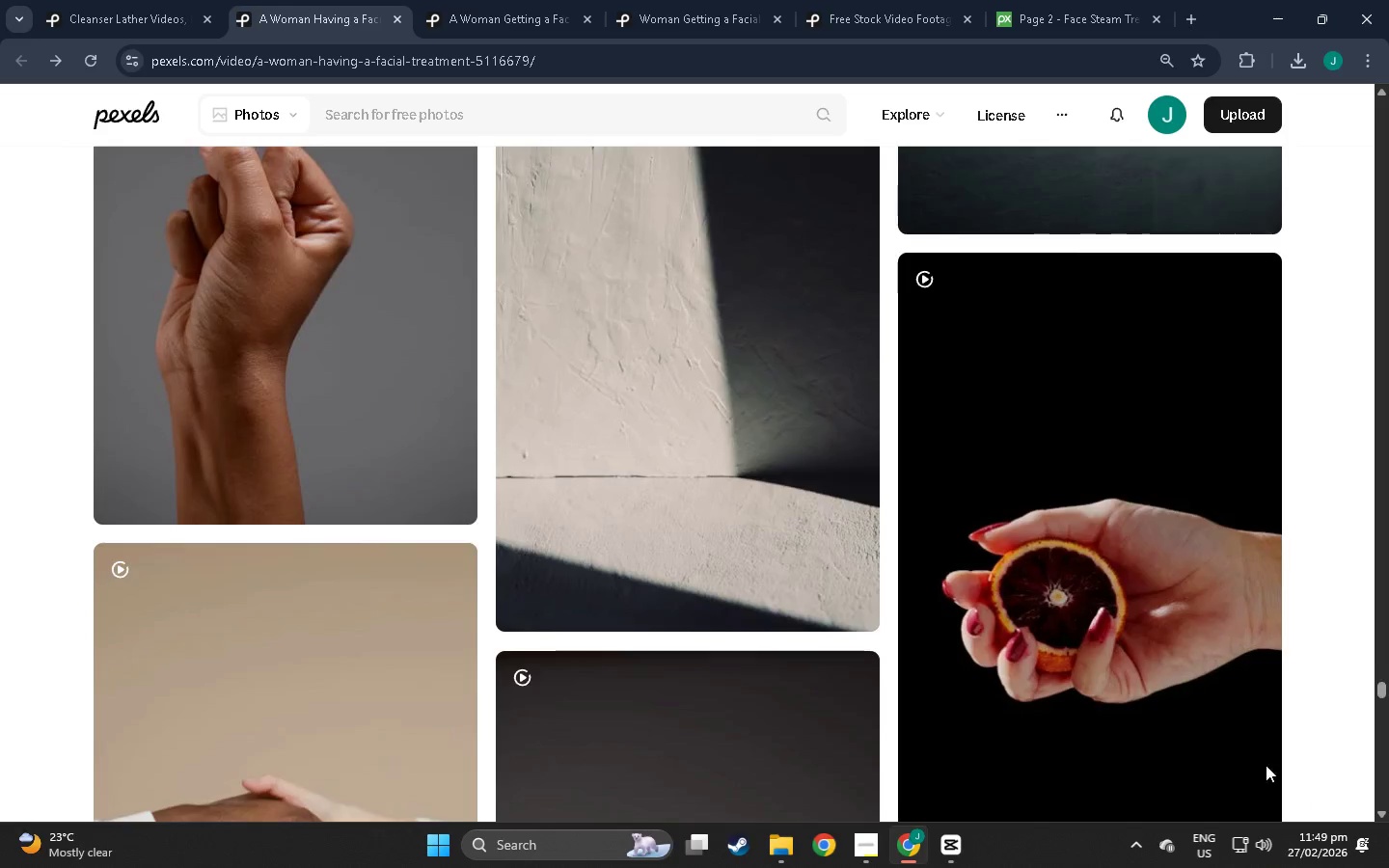 
left_click([109, 0])
 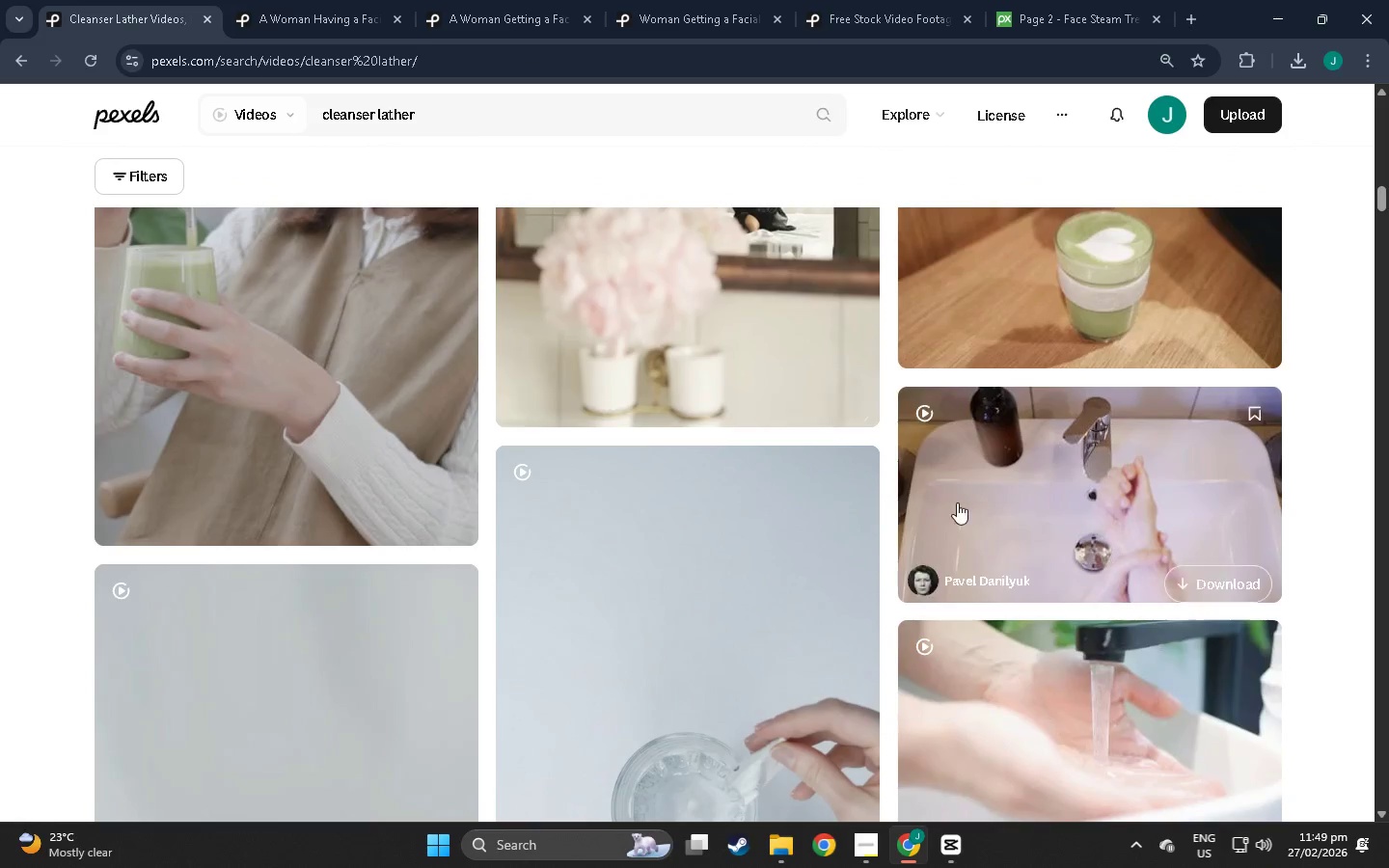 
scroll: coordinate [906, 596], scroll_direction: down, amount: 23.0
 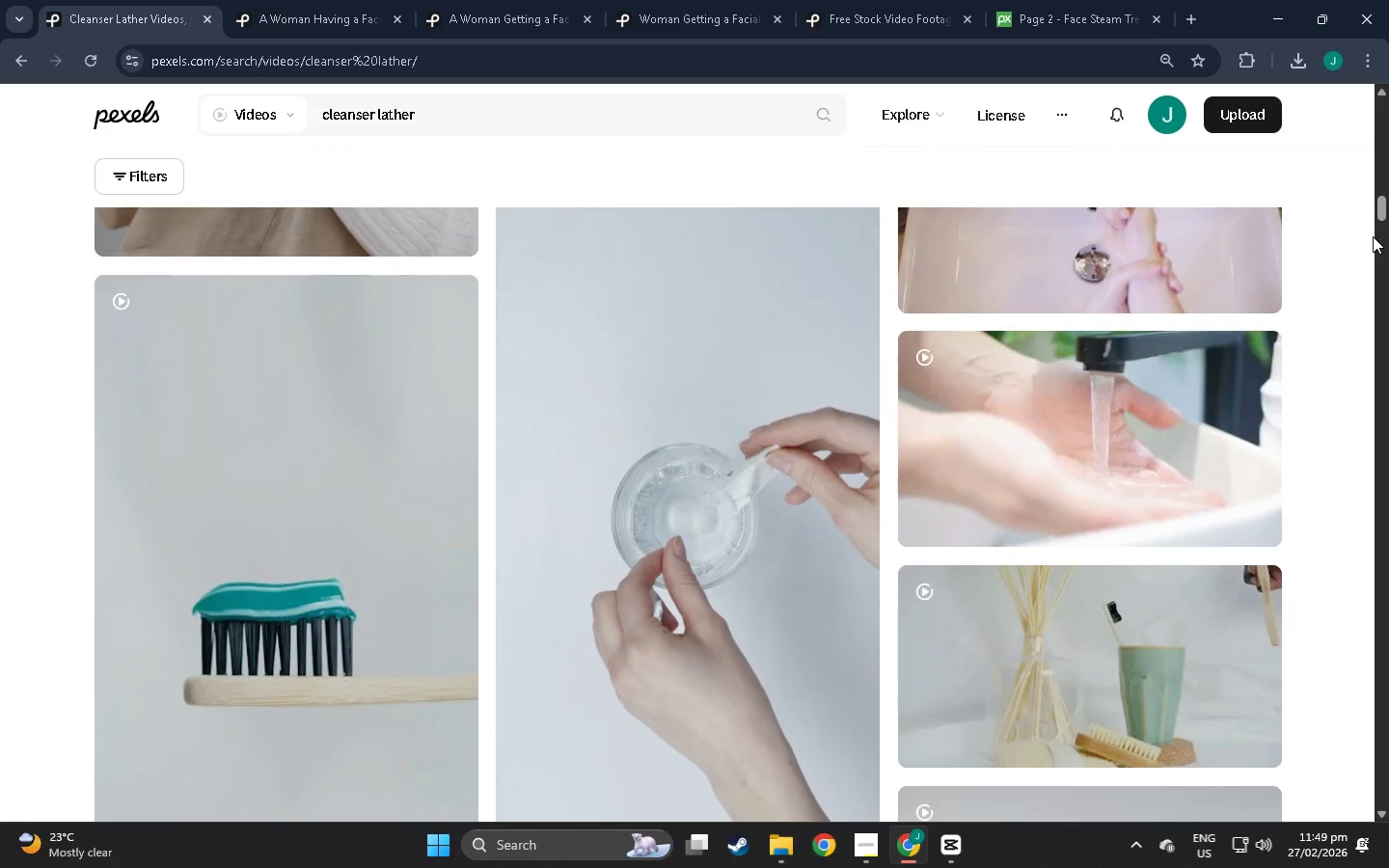 
left_click_drag(start_coordinate=[1379, 211], to_coordinate=[1337, 785])
 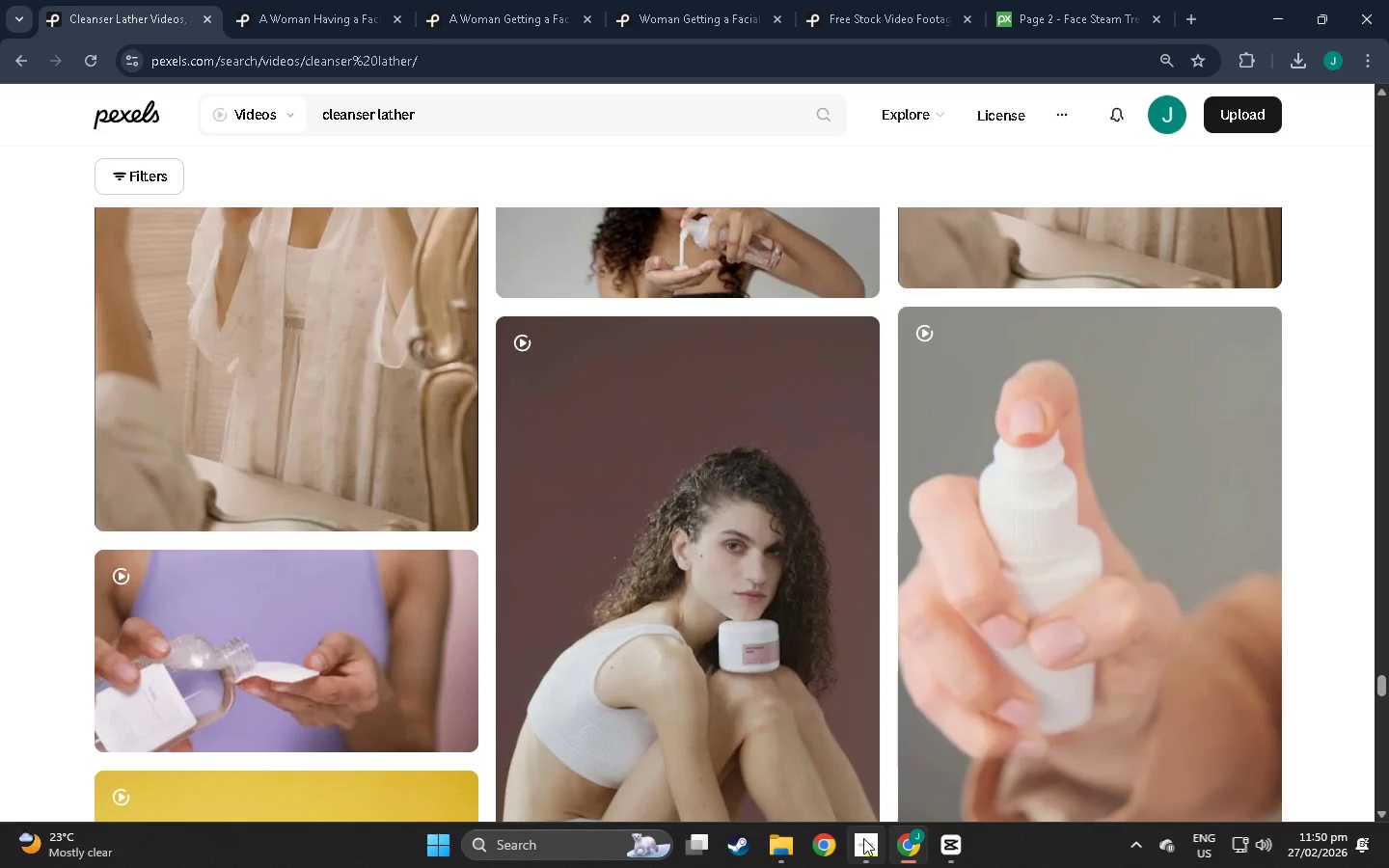 
left_click([864, 838])